 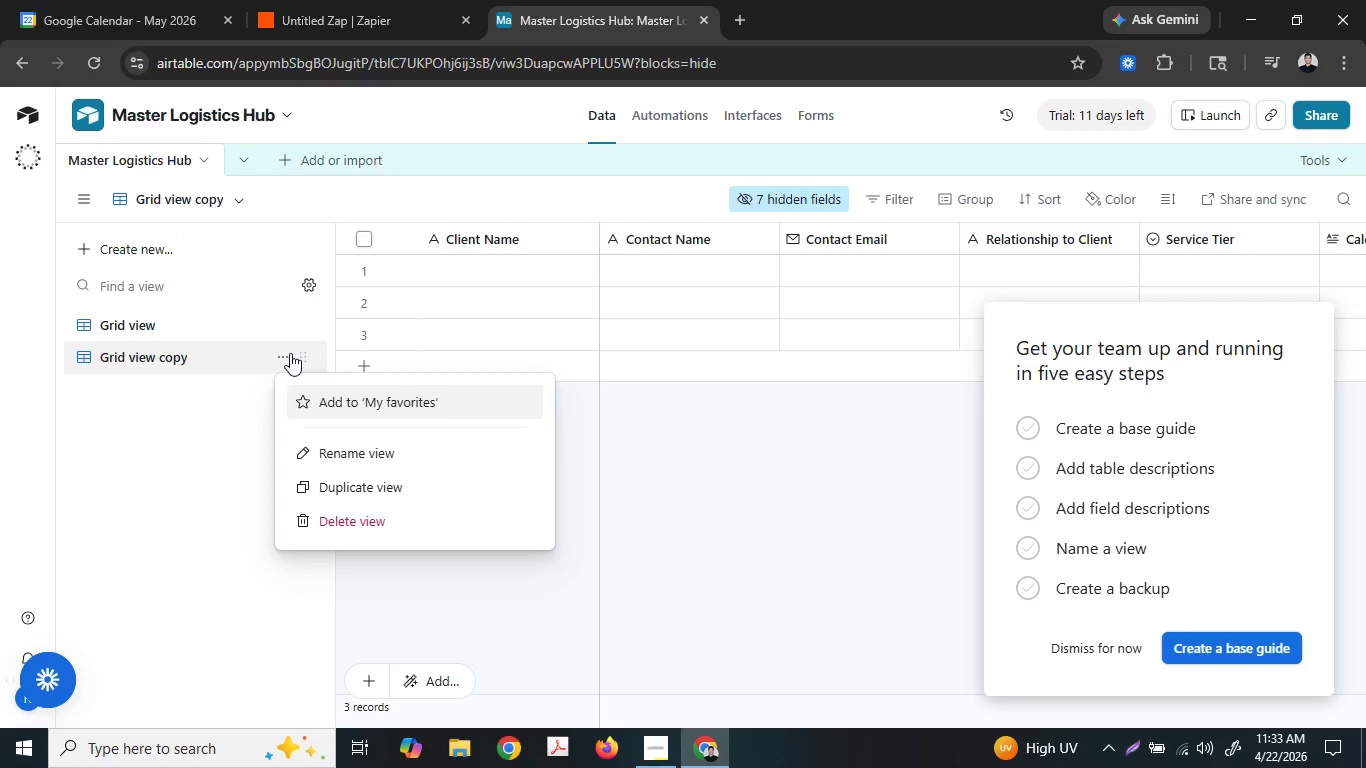 
left_click([383, 447])
 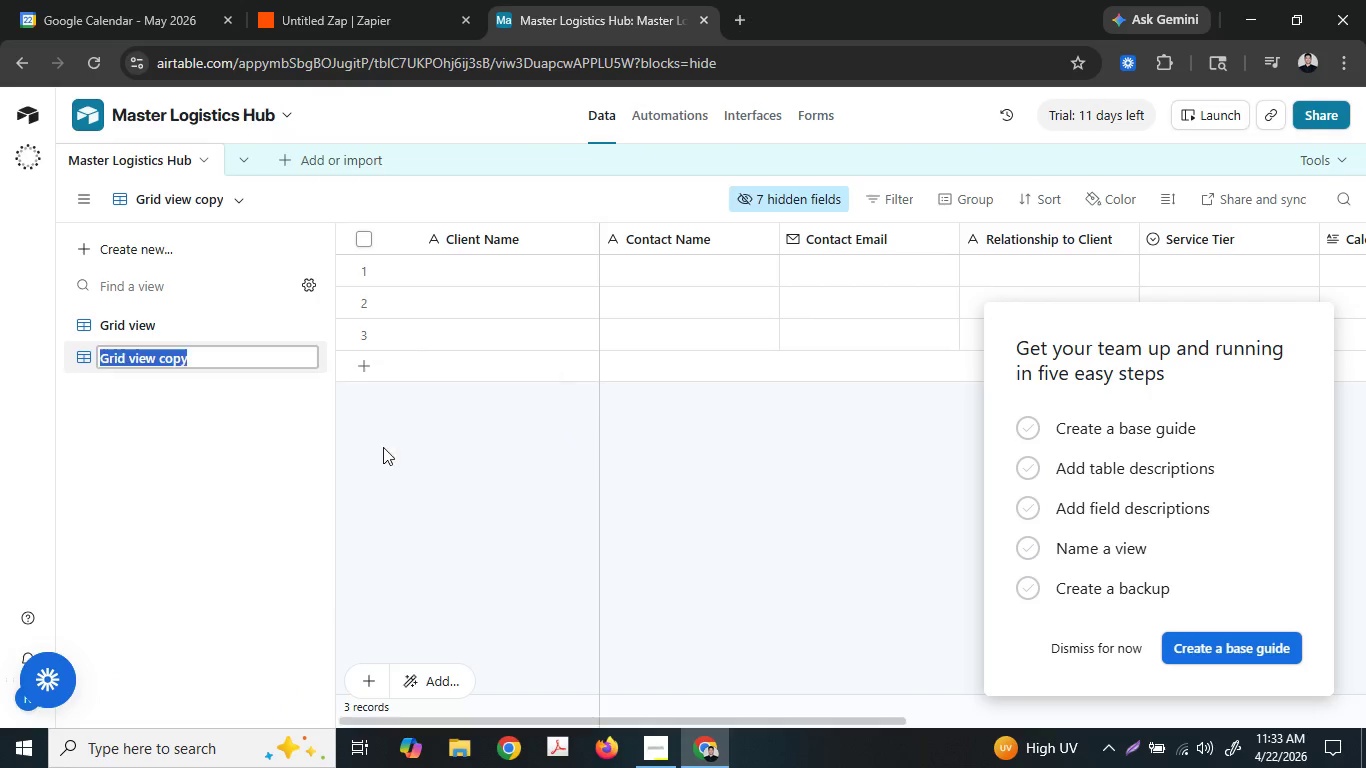 
key(Control+A)
 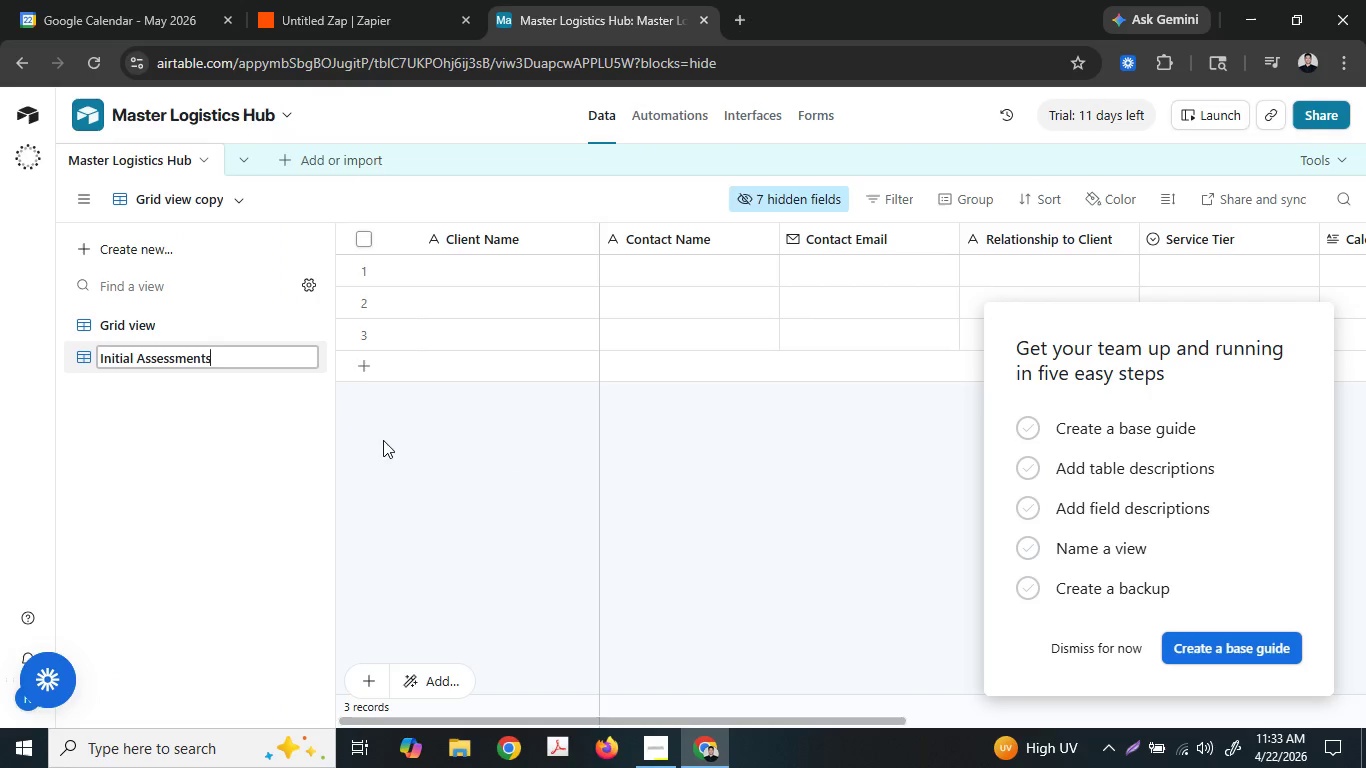 
key(Control+V)
 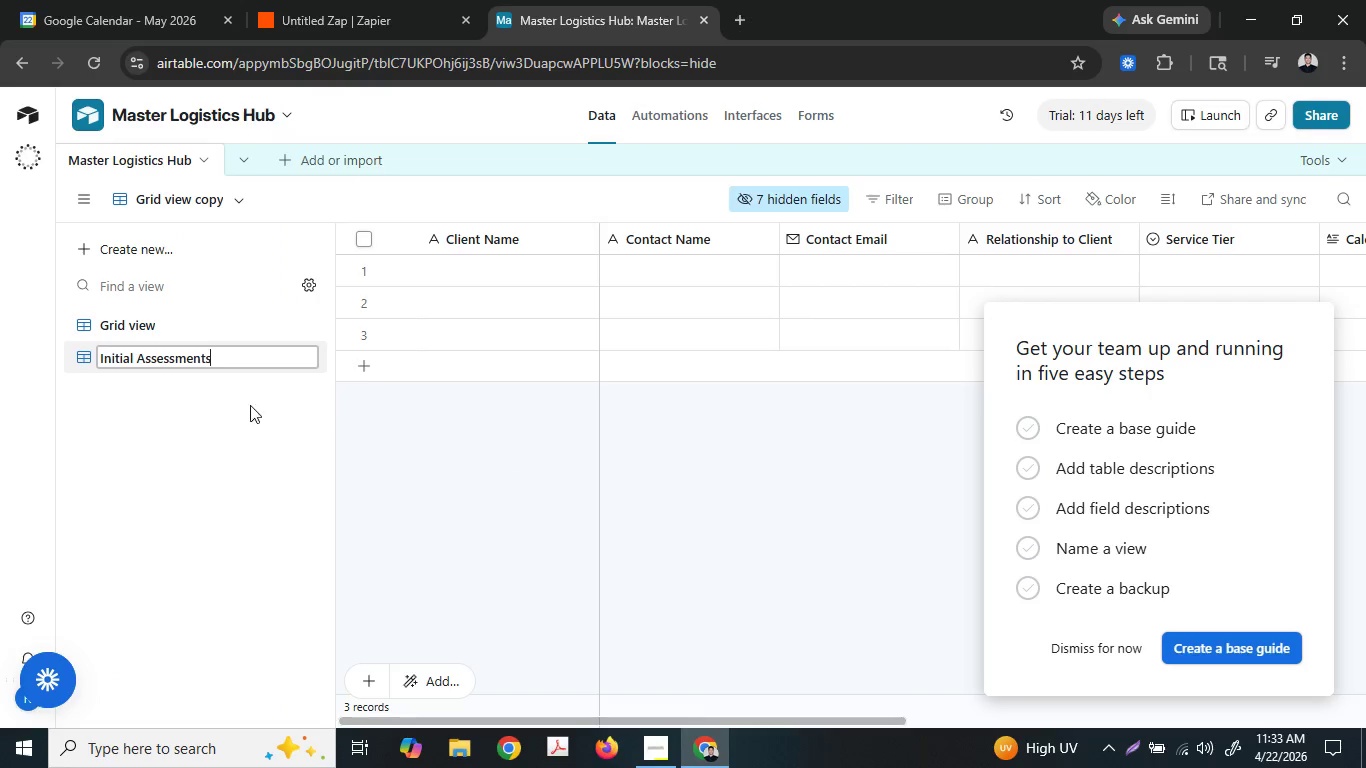 
left_click([235, 405])
 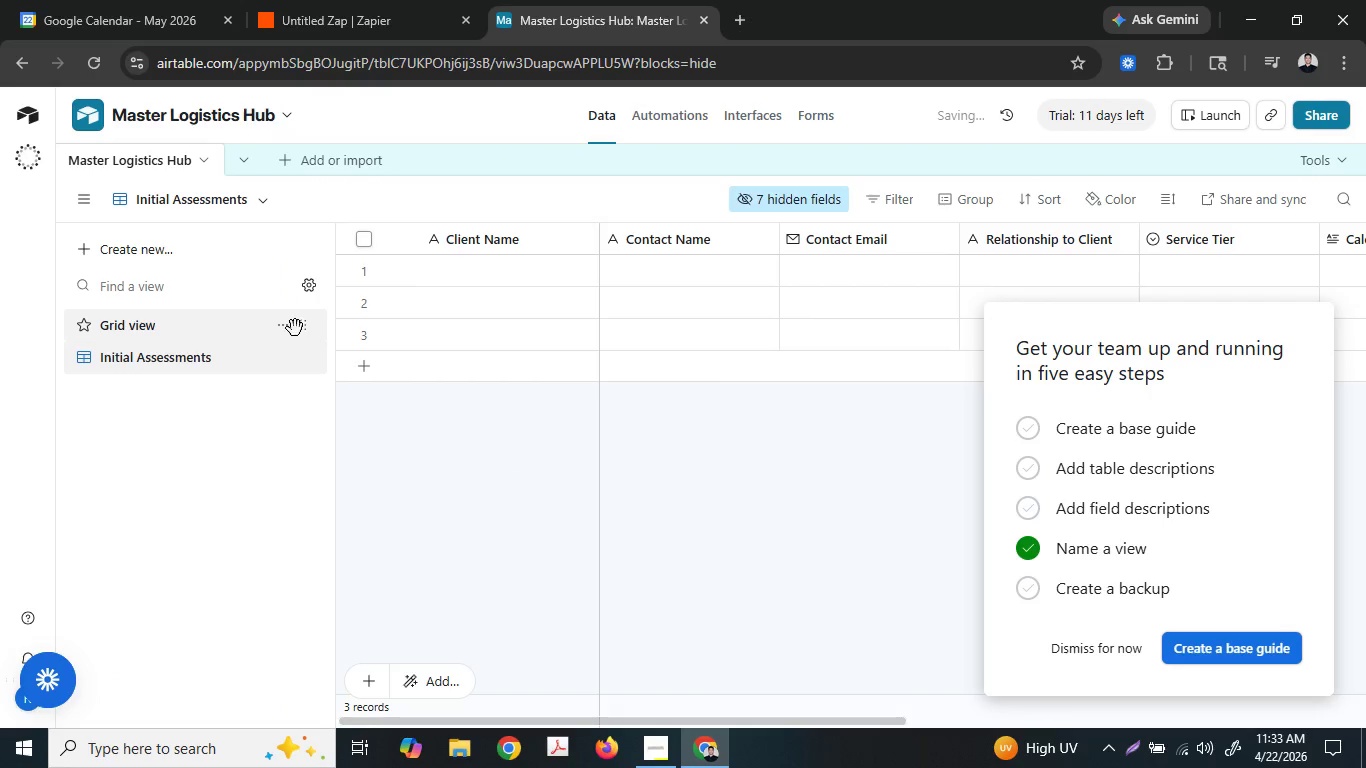 
left_click([289, 328])
 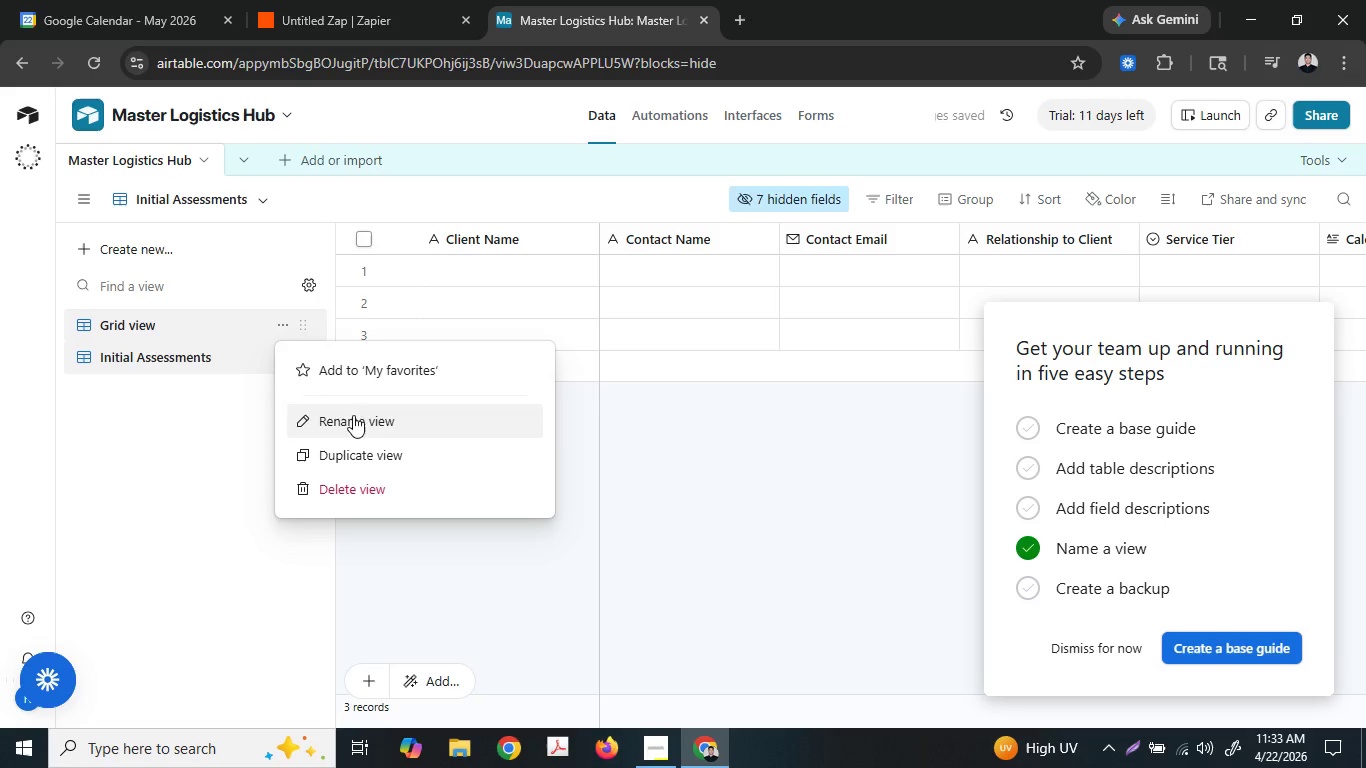 
left_click([373, 454])
 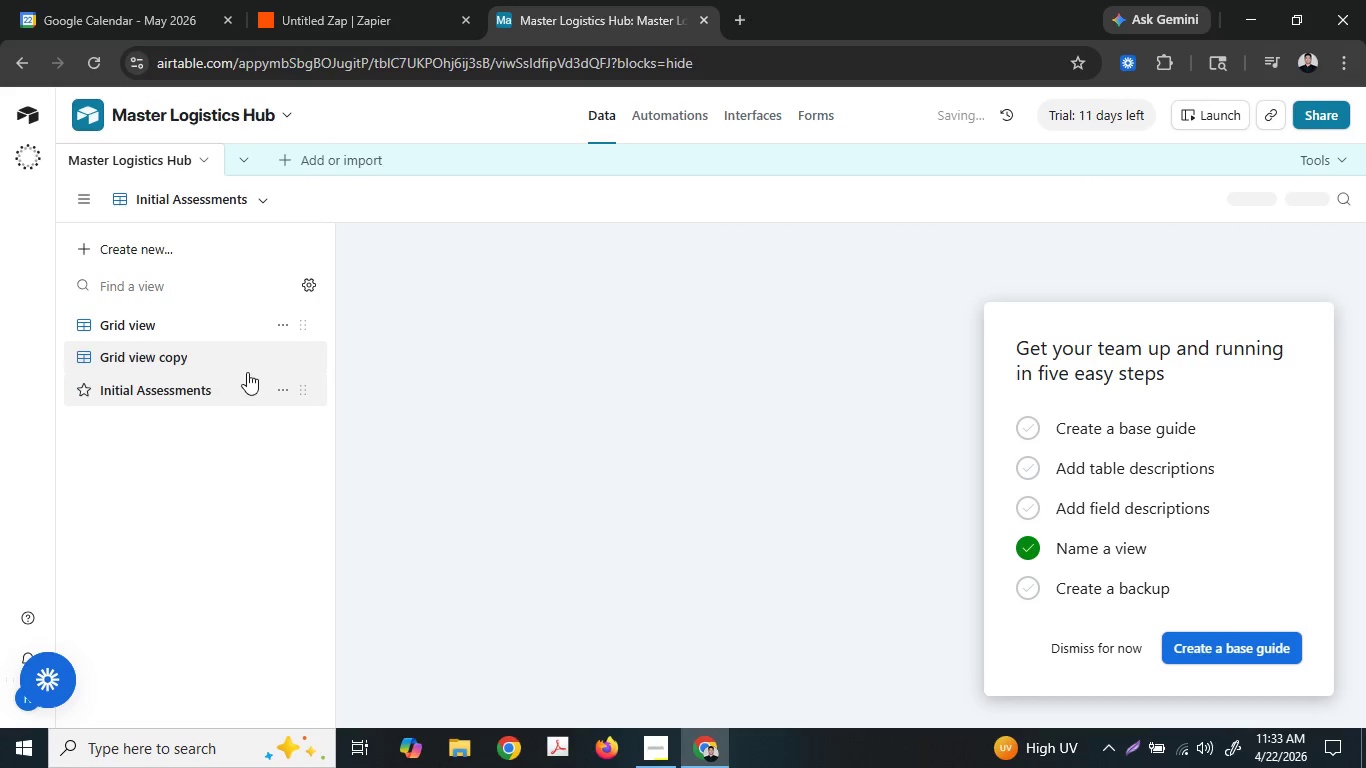 
left_click_drag(start_coordinate=[216, 361], to_coordinate=[220, 395])
 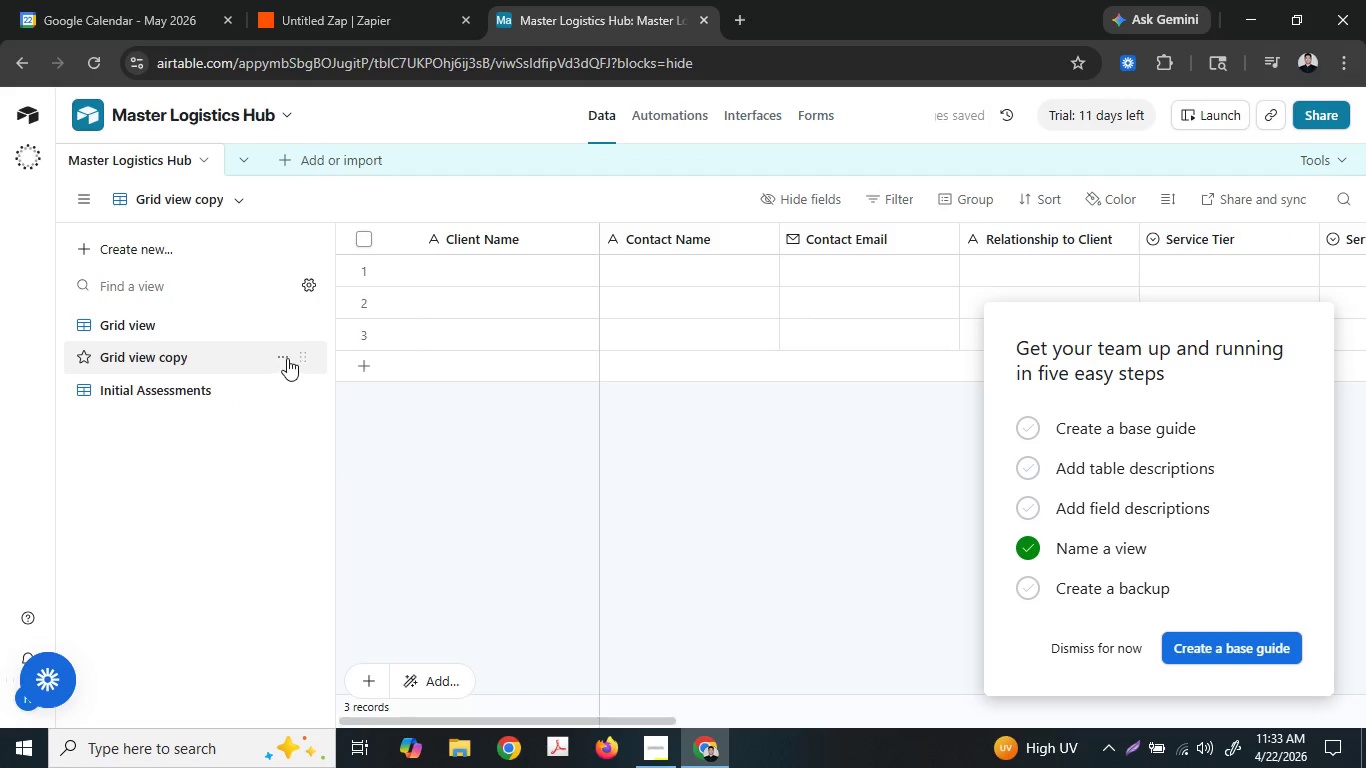 
left_click_drag(start_coordinate=[299, 354], to_coordinate=[299, 390])
 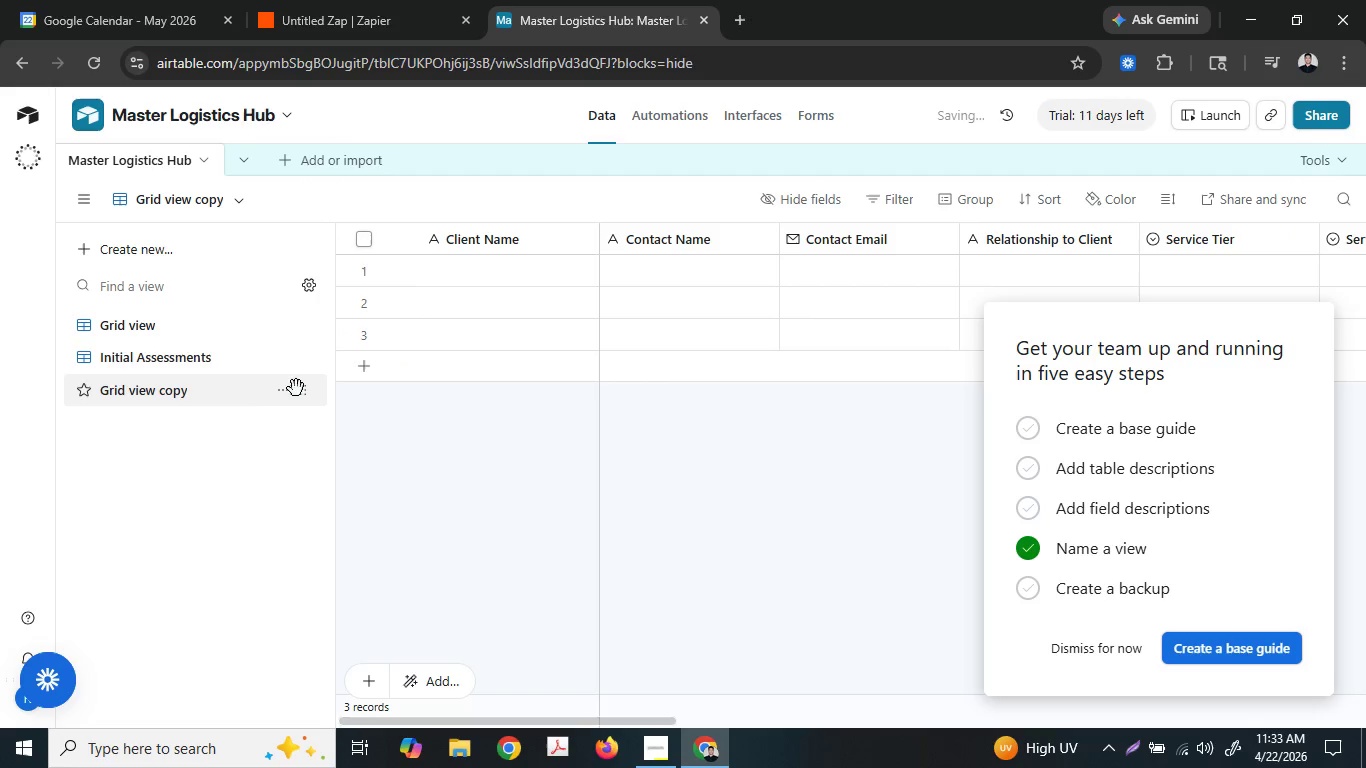 
left_click([272, 387])
 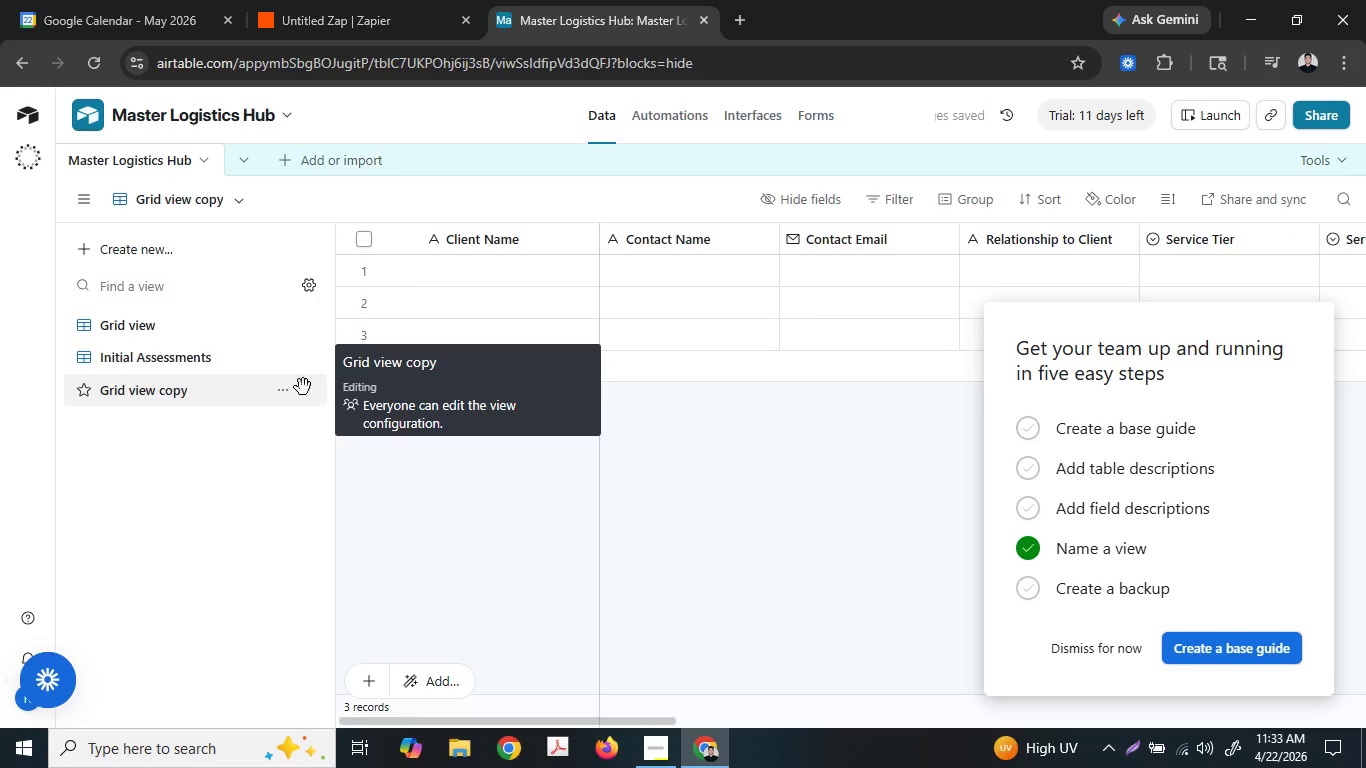 
left_click([280, 388])
 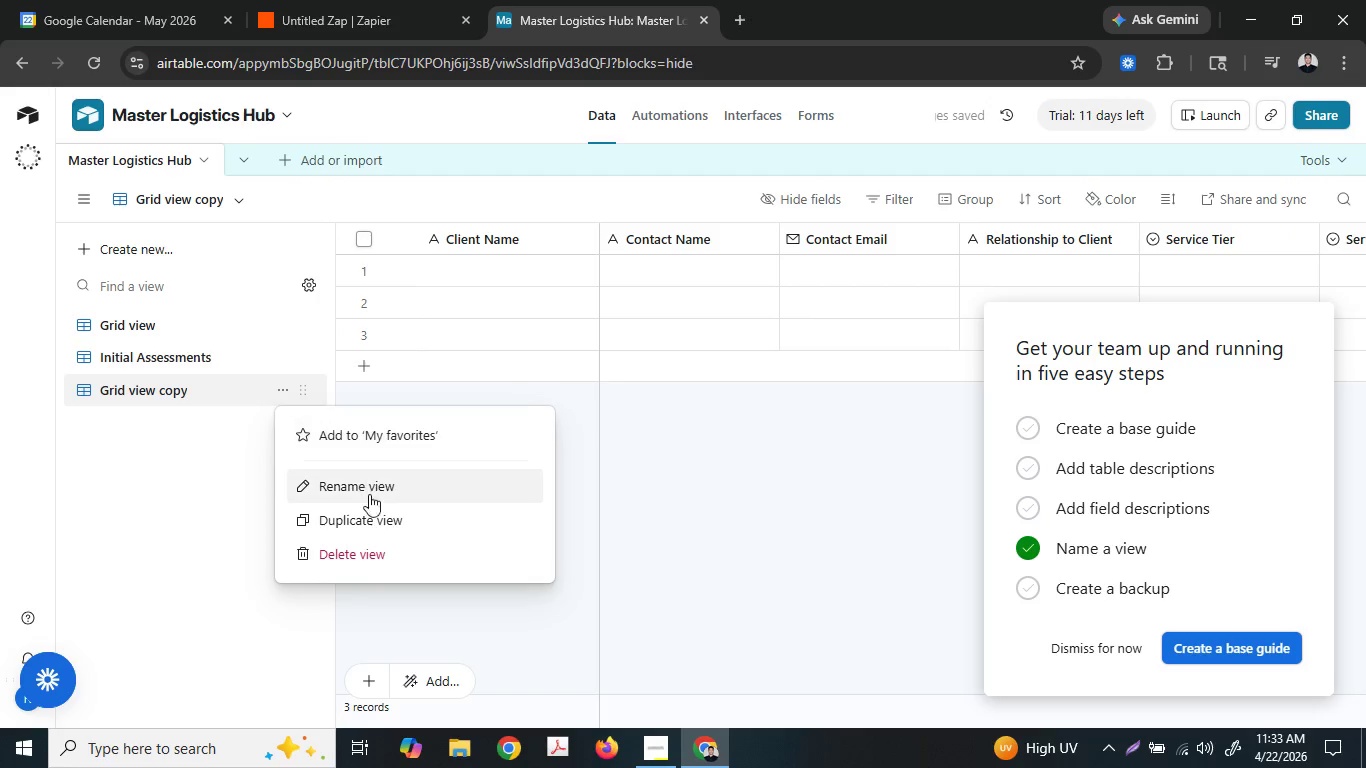 
left_click([371, 501])
 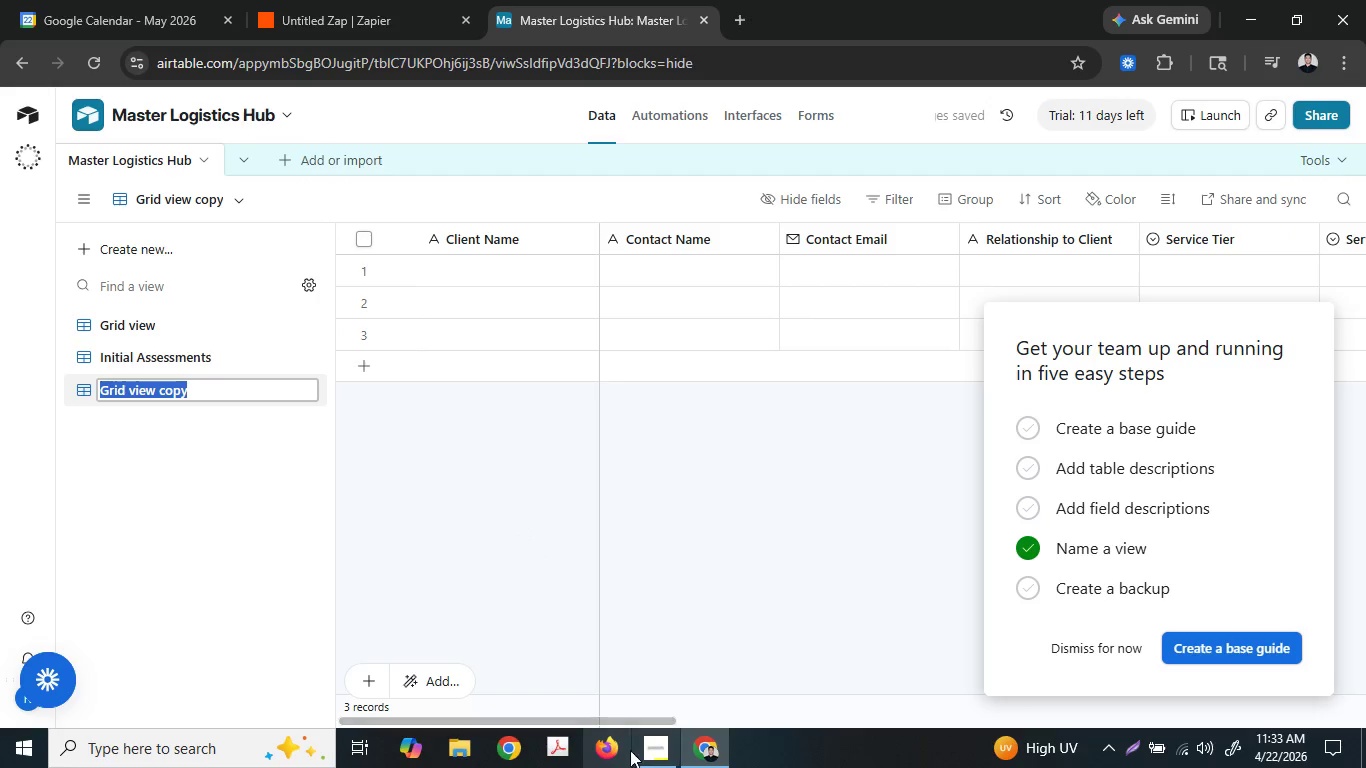 
left_click([650, 753])